 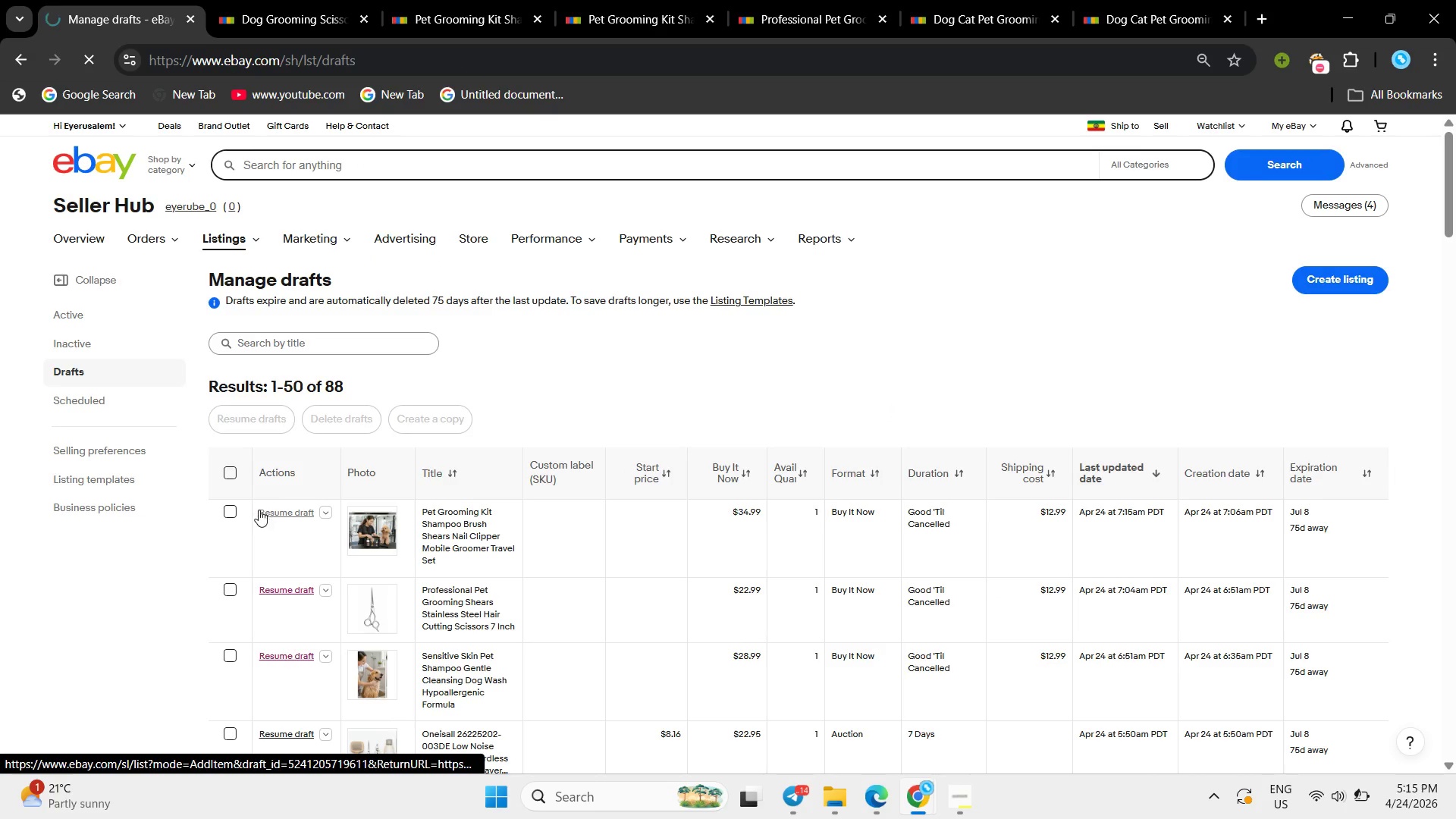 
triple_click([446, 49])
 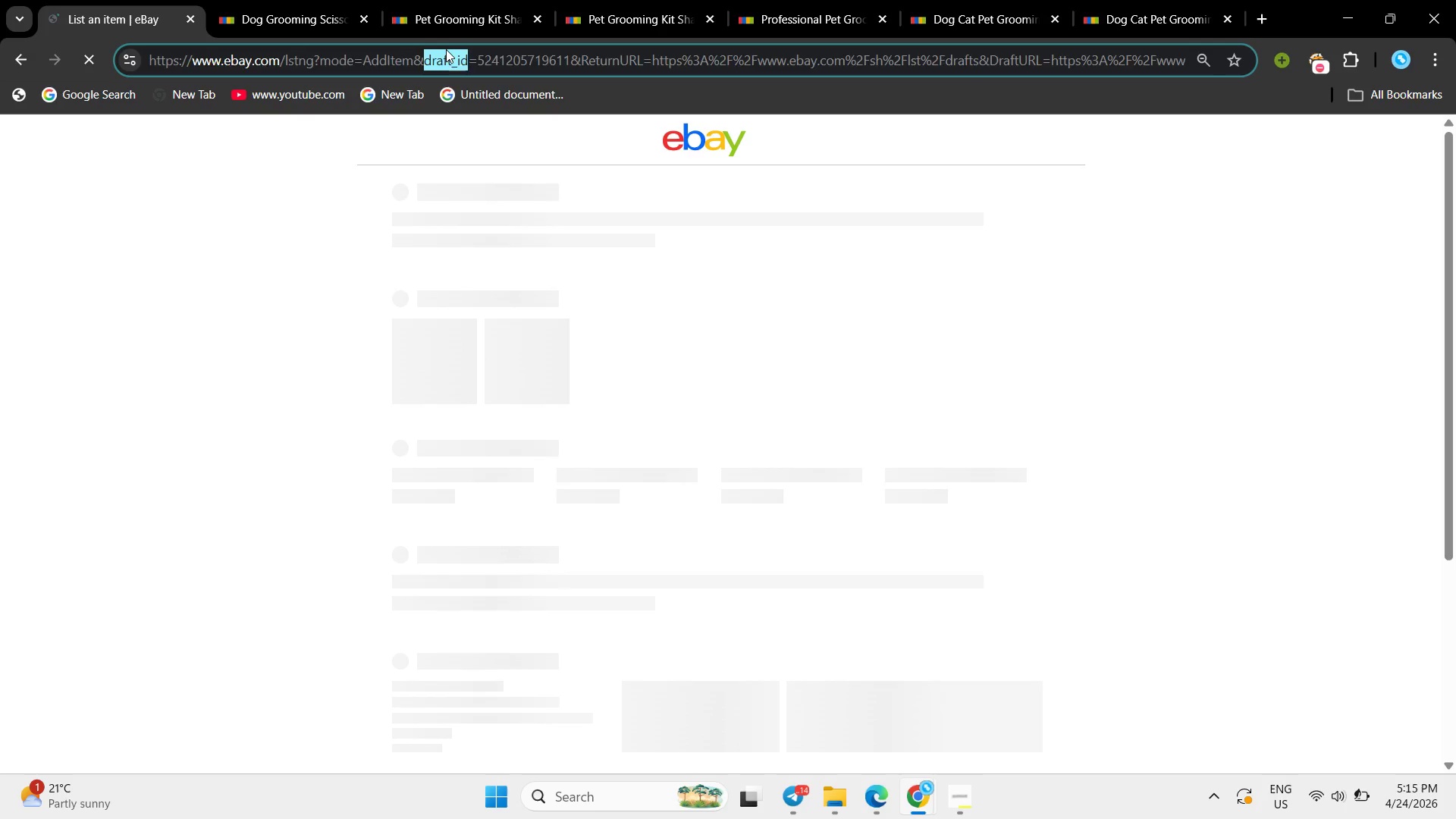 
left_click([446, 49])
 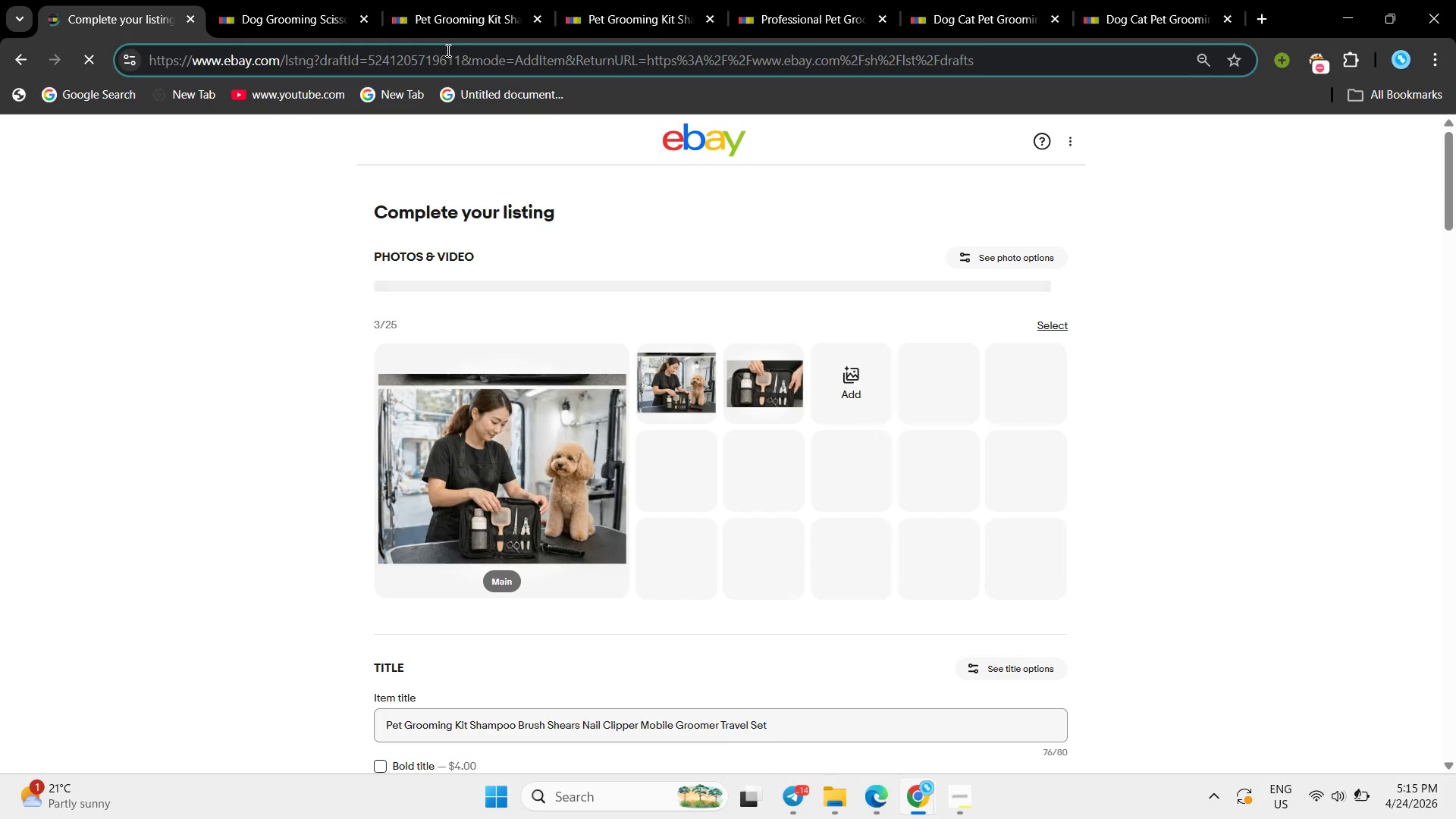 
key(Control+A)
 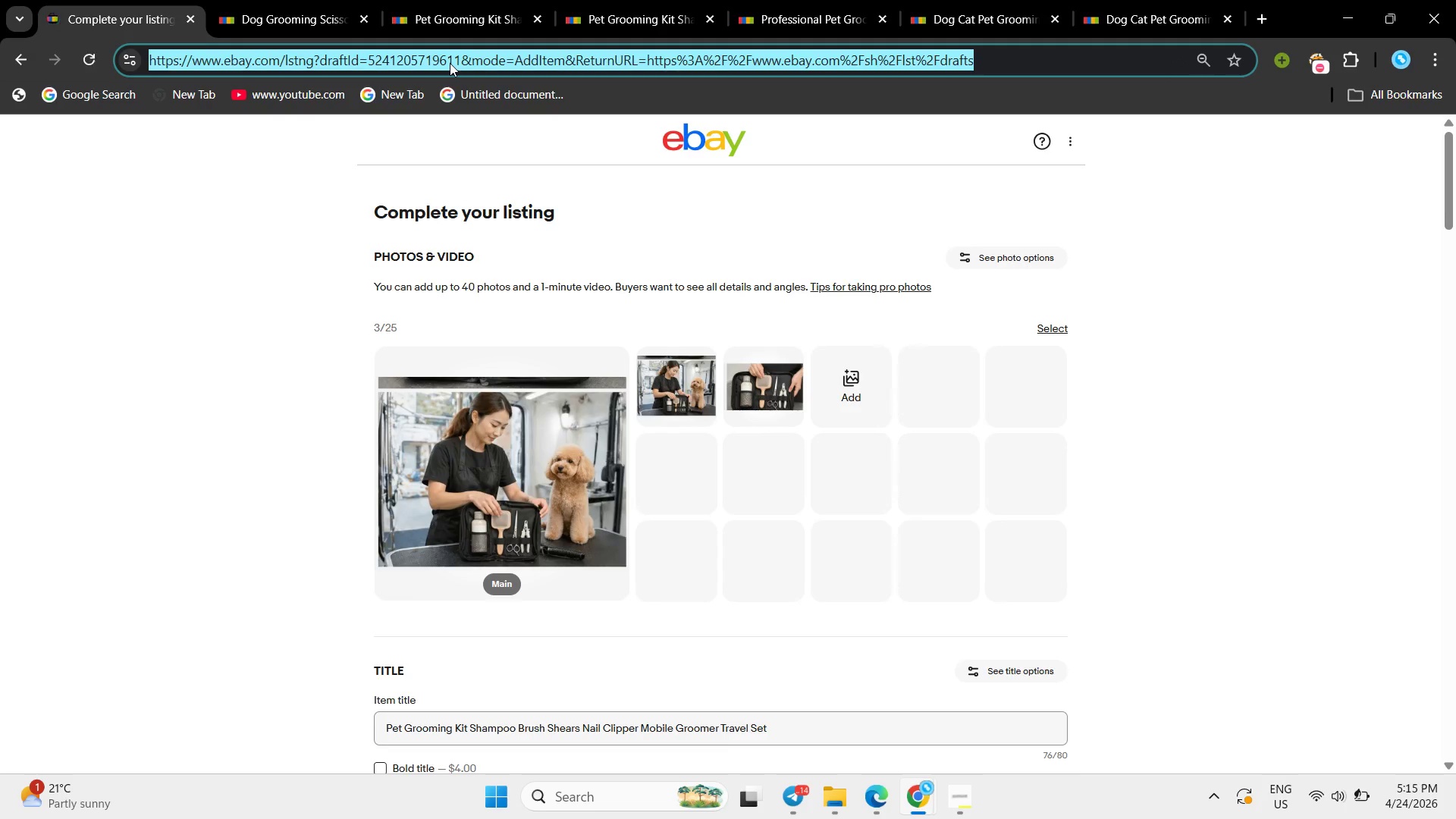 
key(Control+C)
 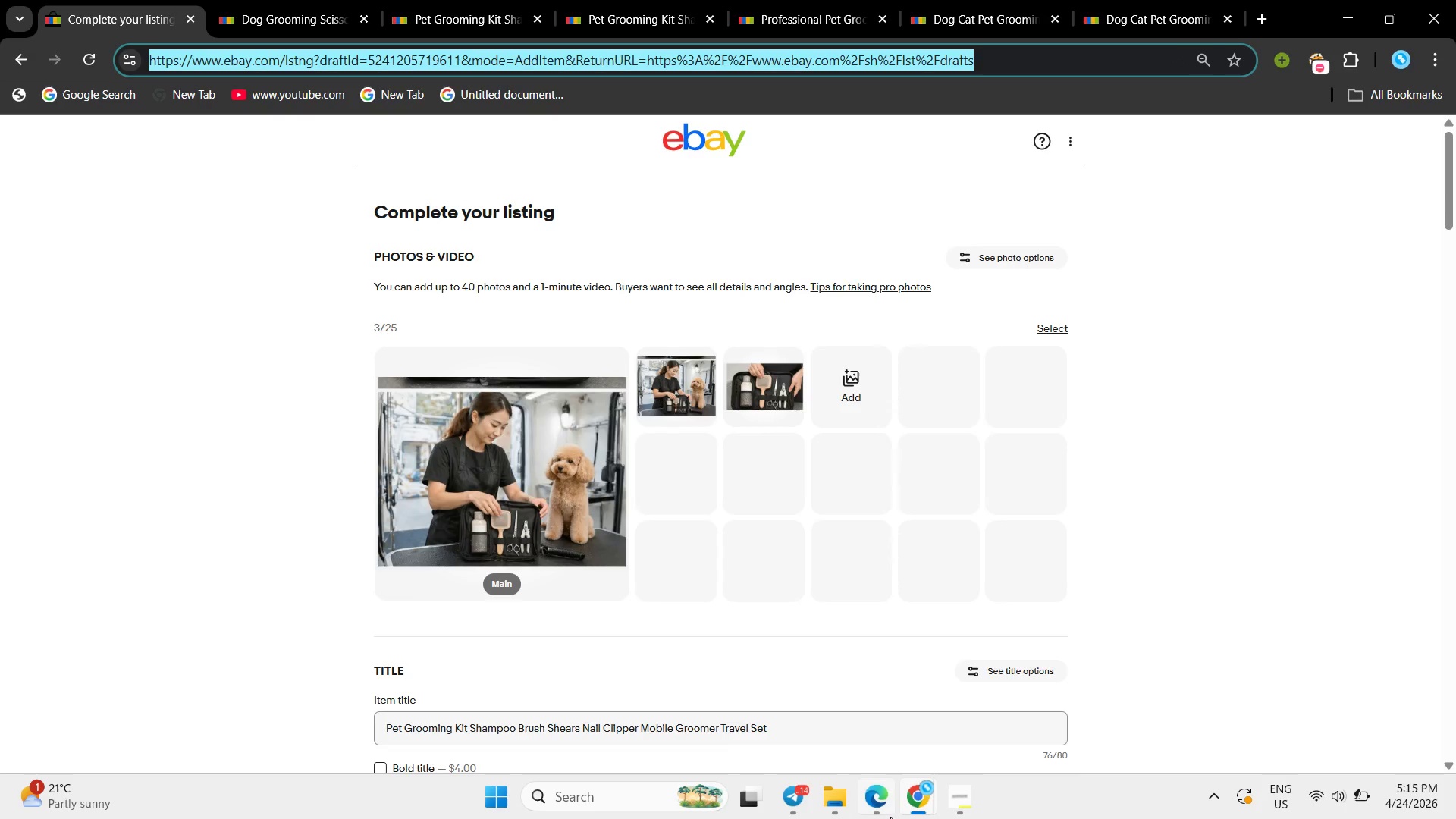 
left_click([916, 817])
 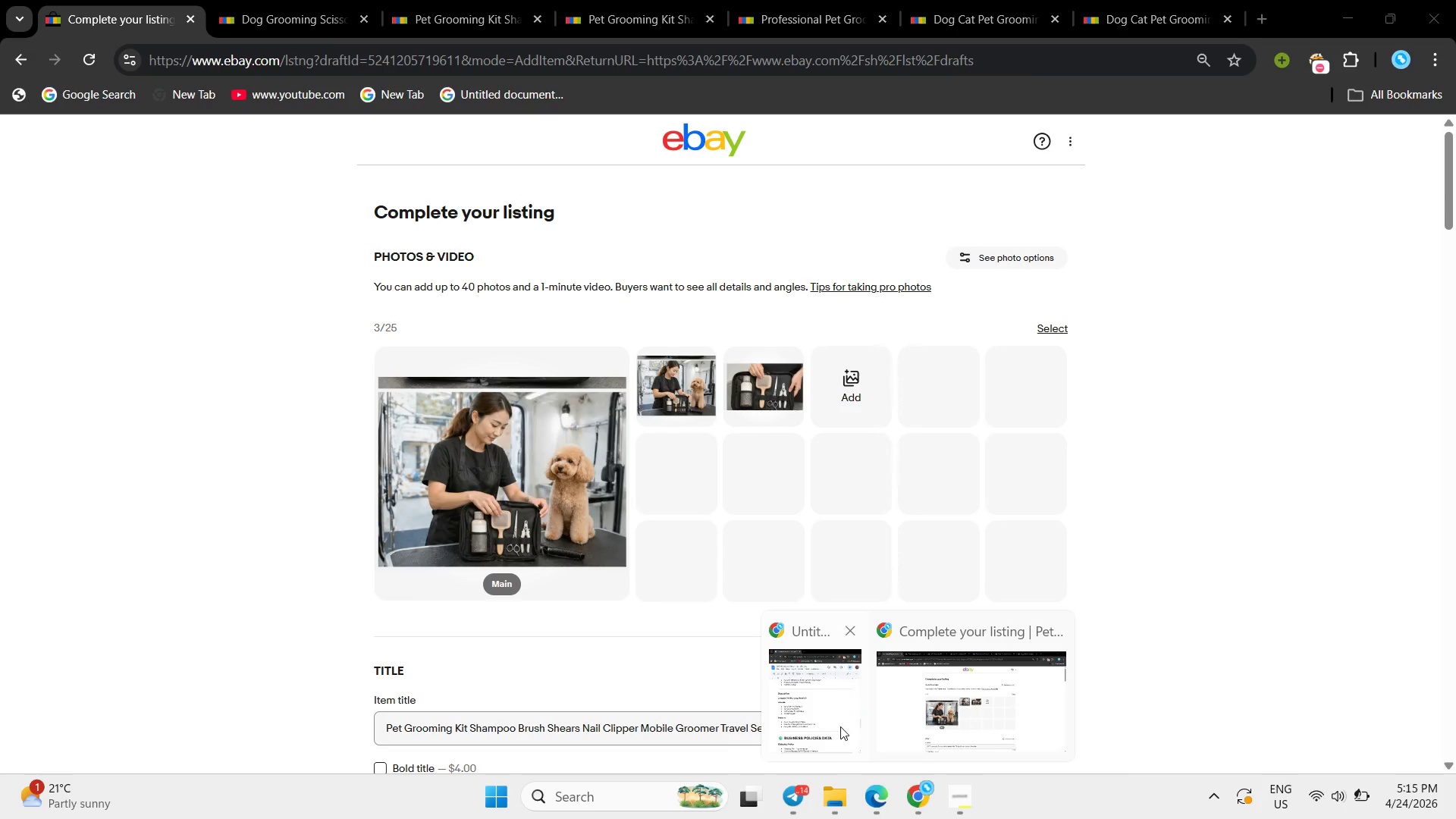 
left_click([840, 726])
 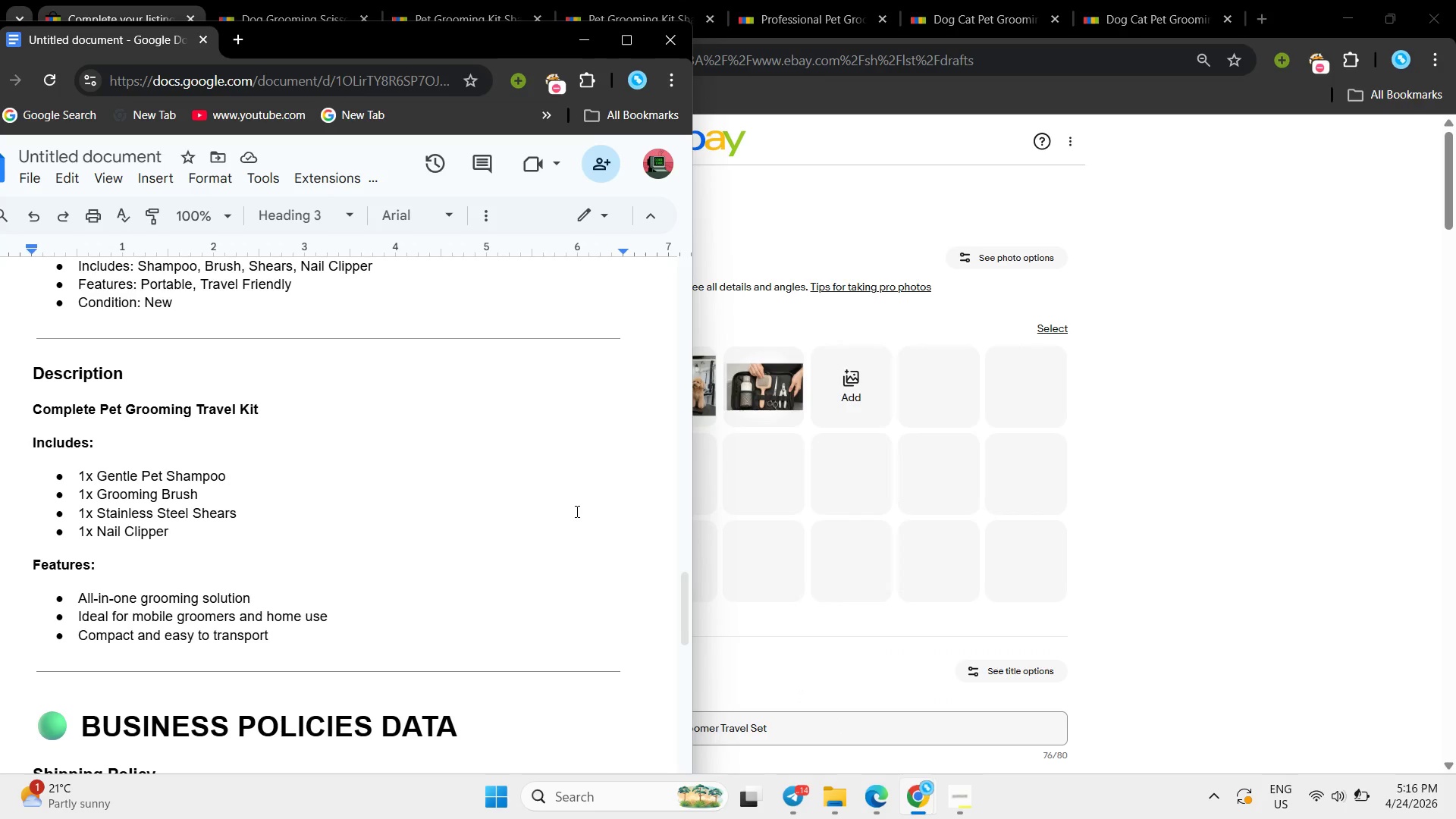 
left_click([576, 511])
 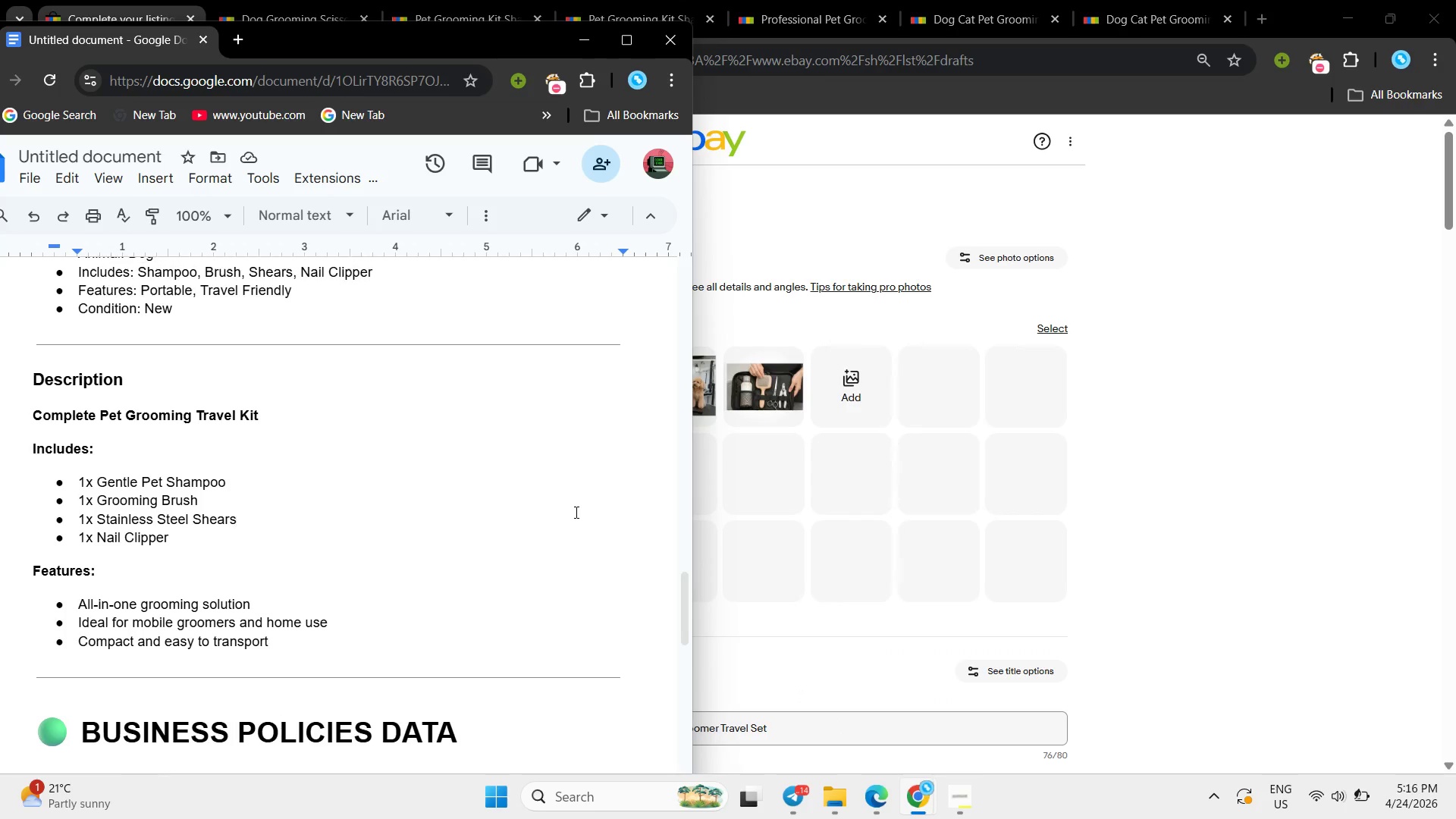 
scroll: coordinate [575, 512], scroll_direction: up, amount: 7.0
 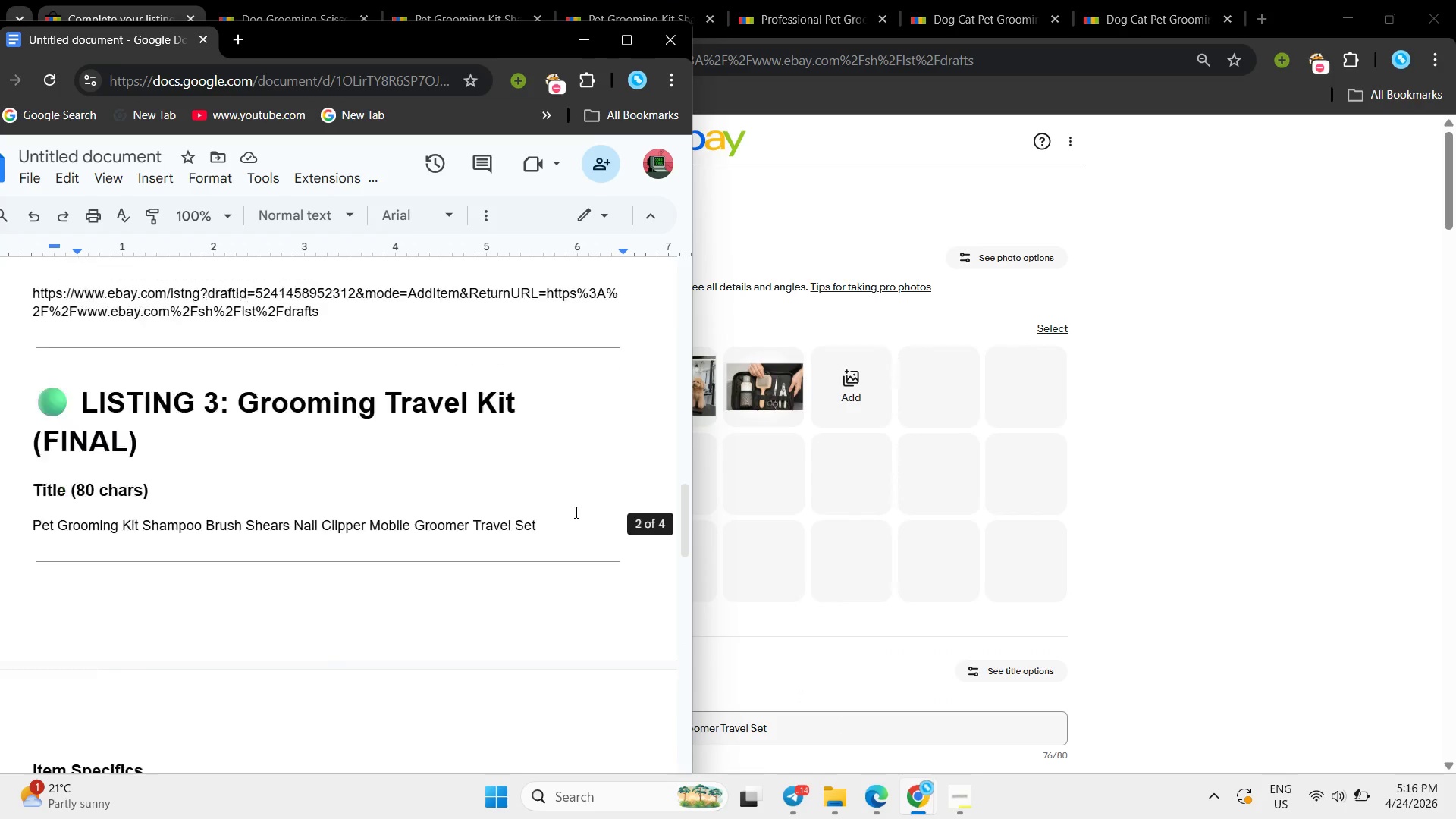 
scroll: coordinate [575, 512], scroll_direction: down, amount: 7.0
 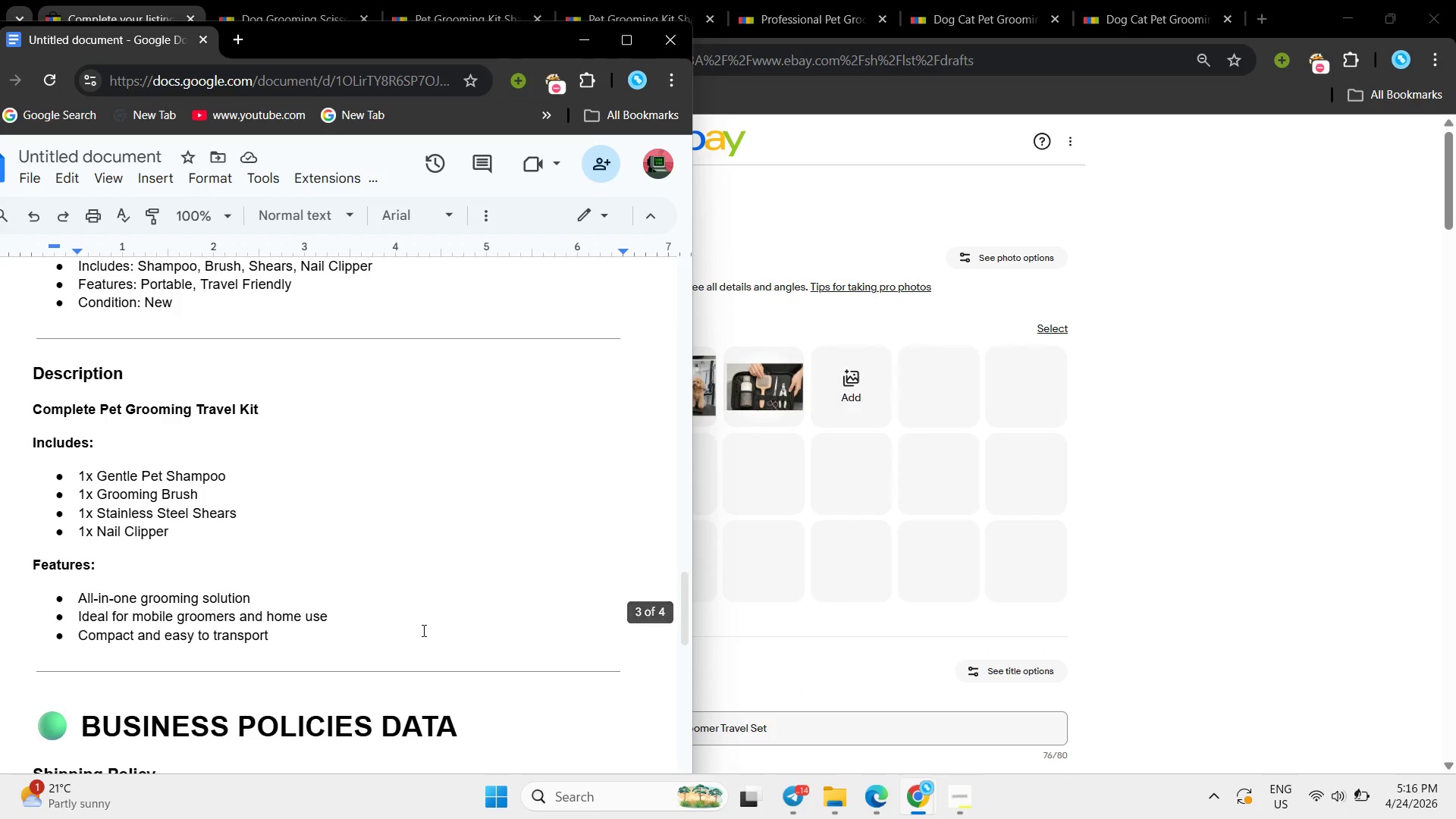 
left_click([422, 630])
 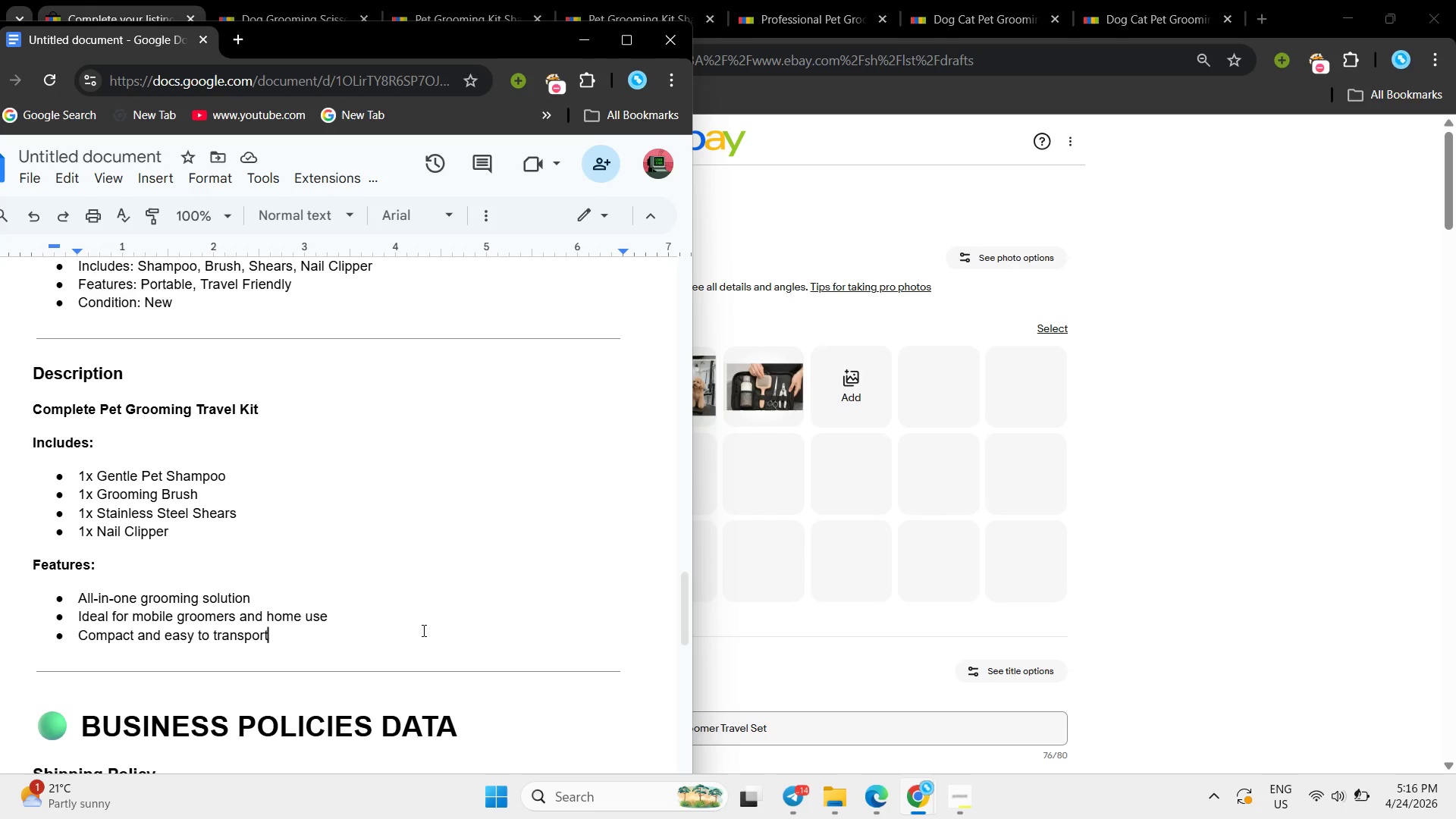 
key(Enter)
 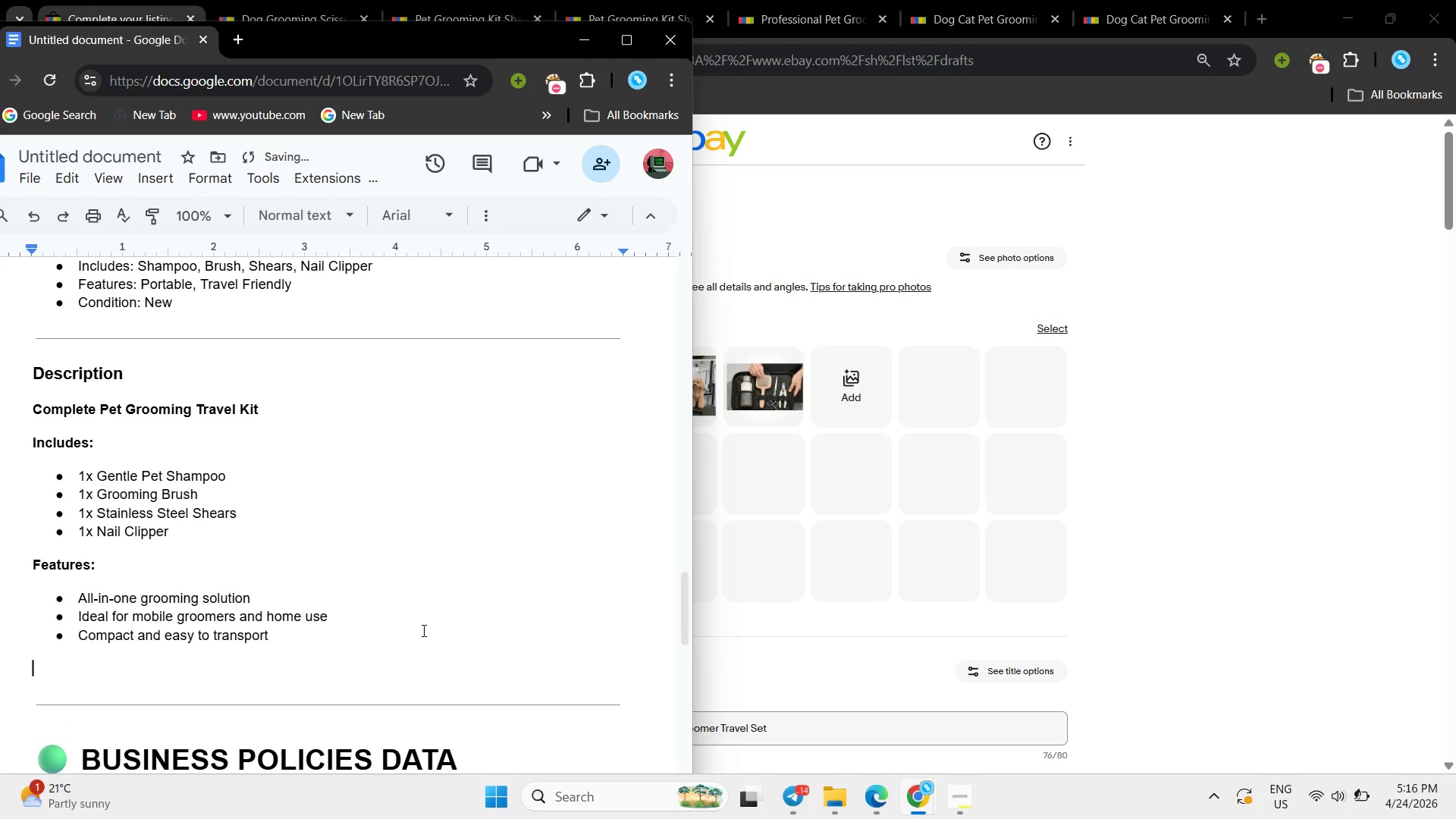 
key(Enter)
 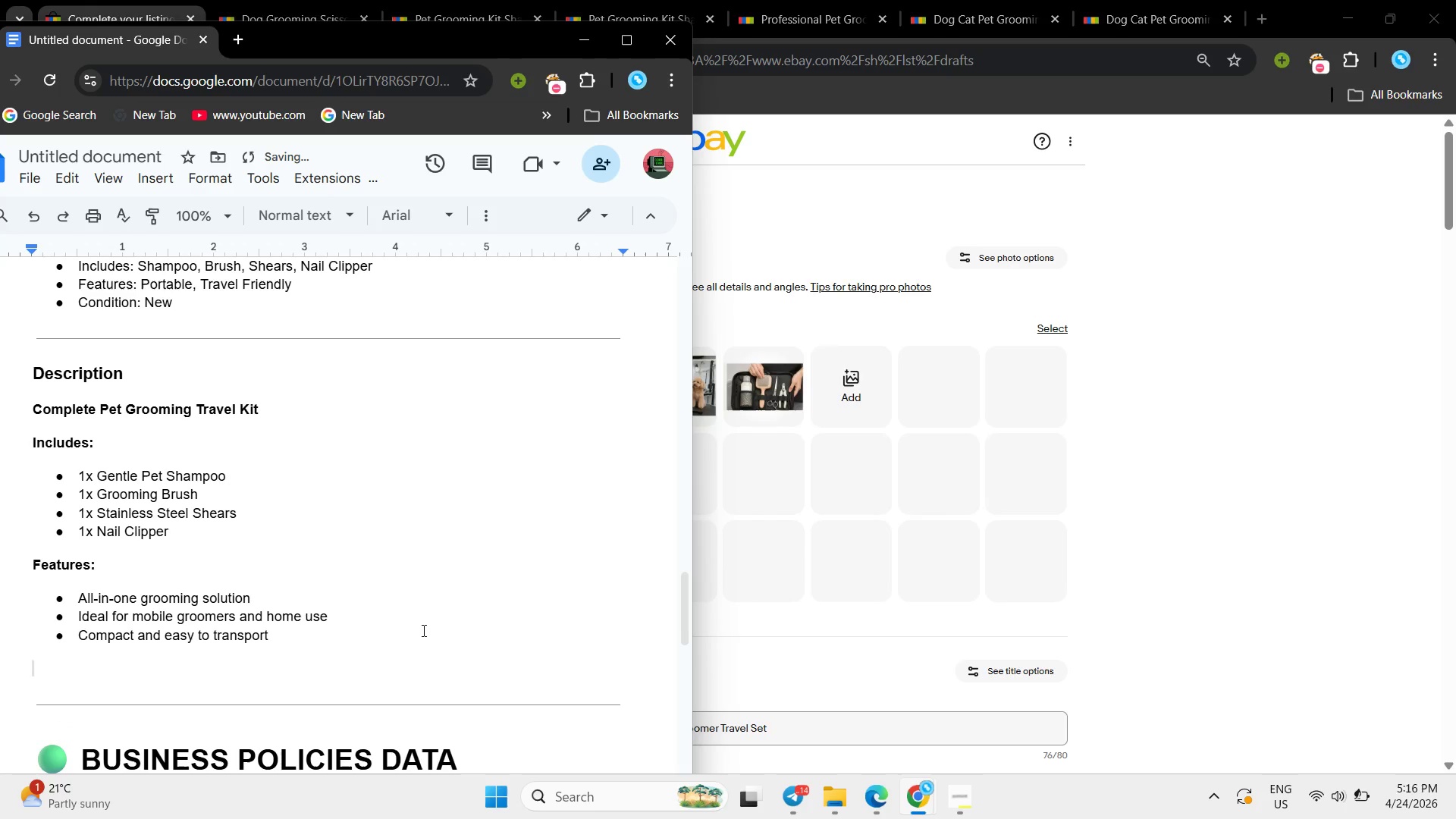 
key(Control+ControlLeft)
 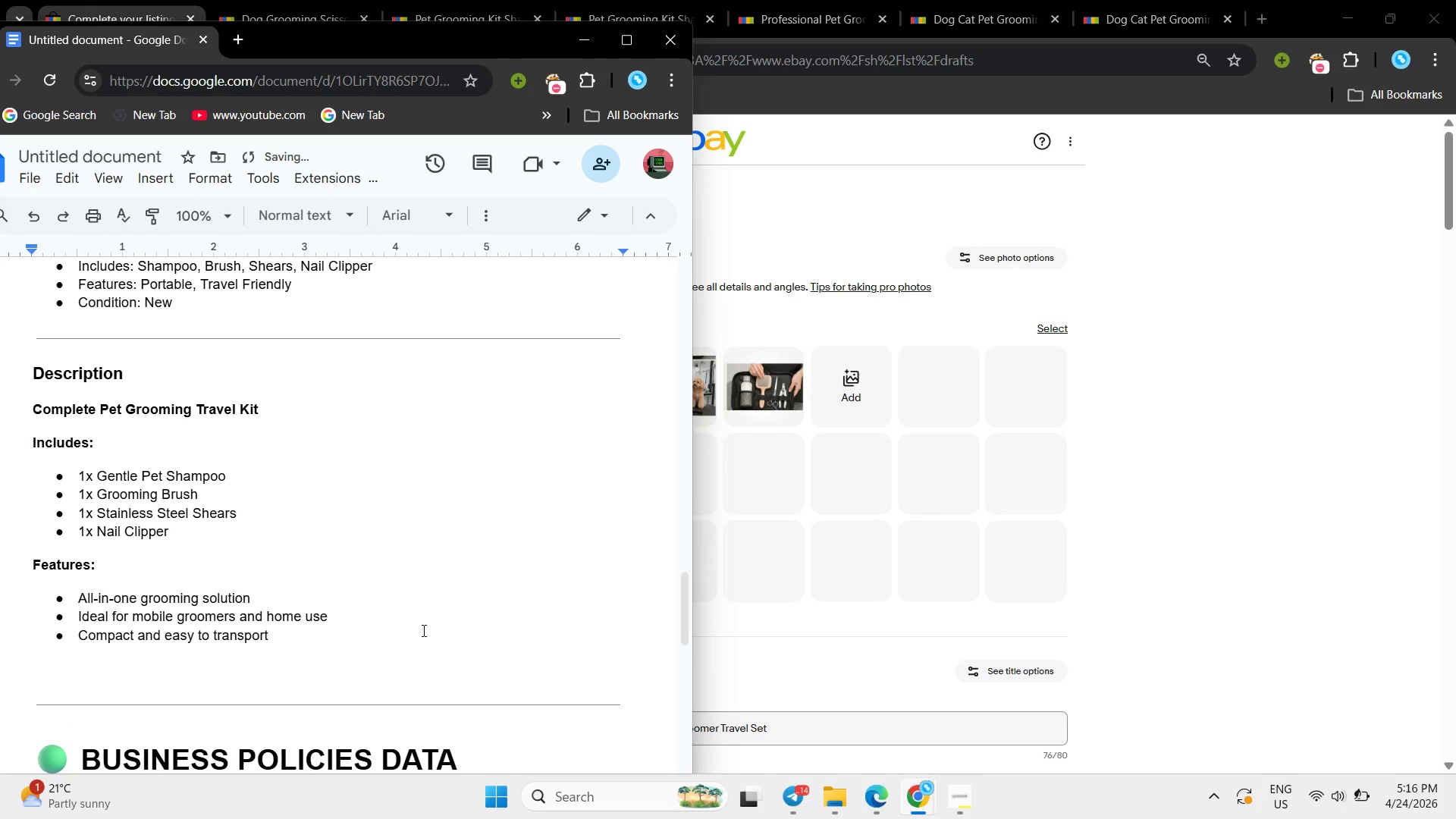 
key(Control+V)
 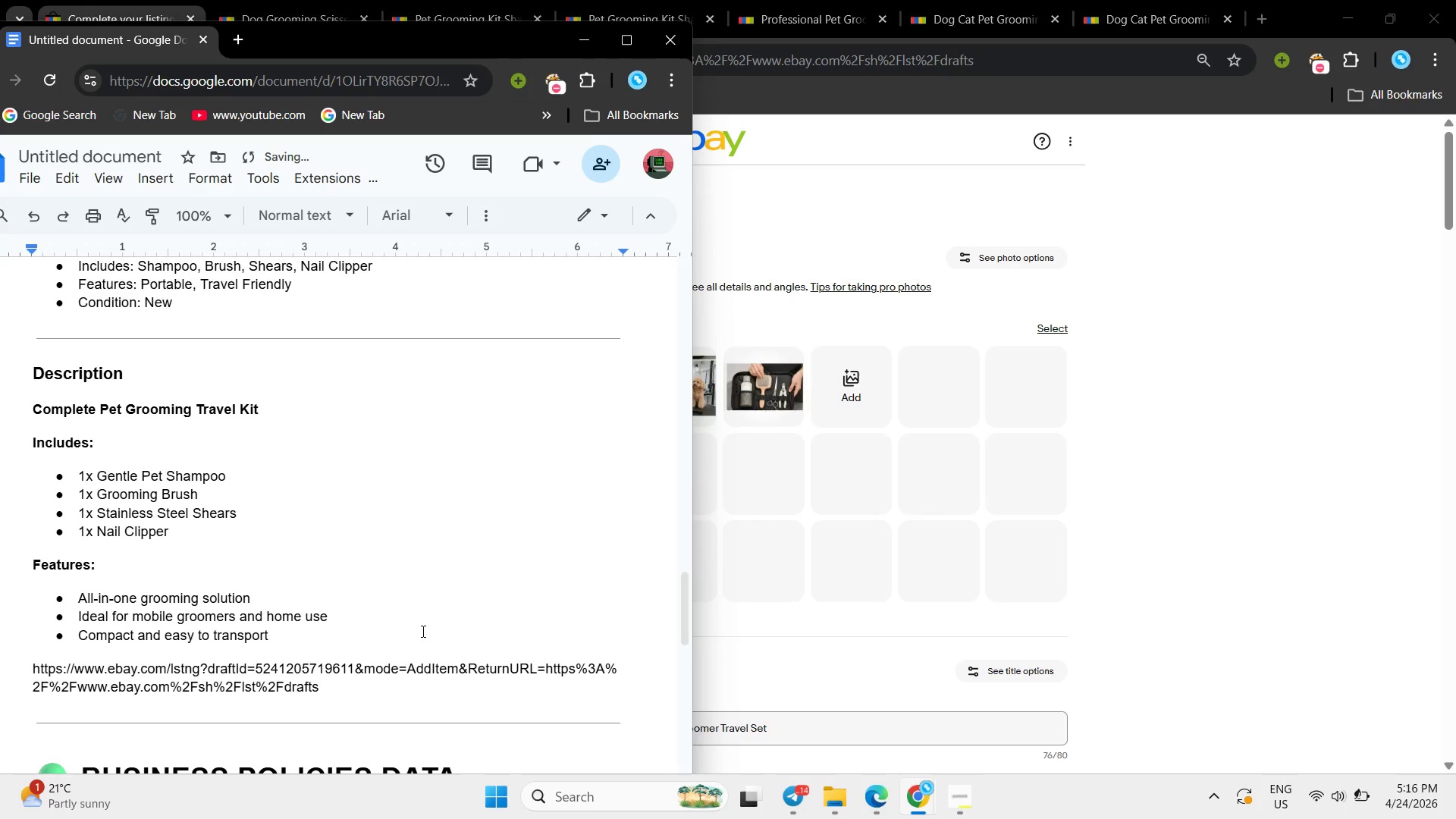 
scroll: coordinate [411, 602], scroll_direction: down, amount: 5.0
 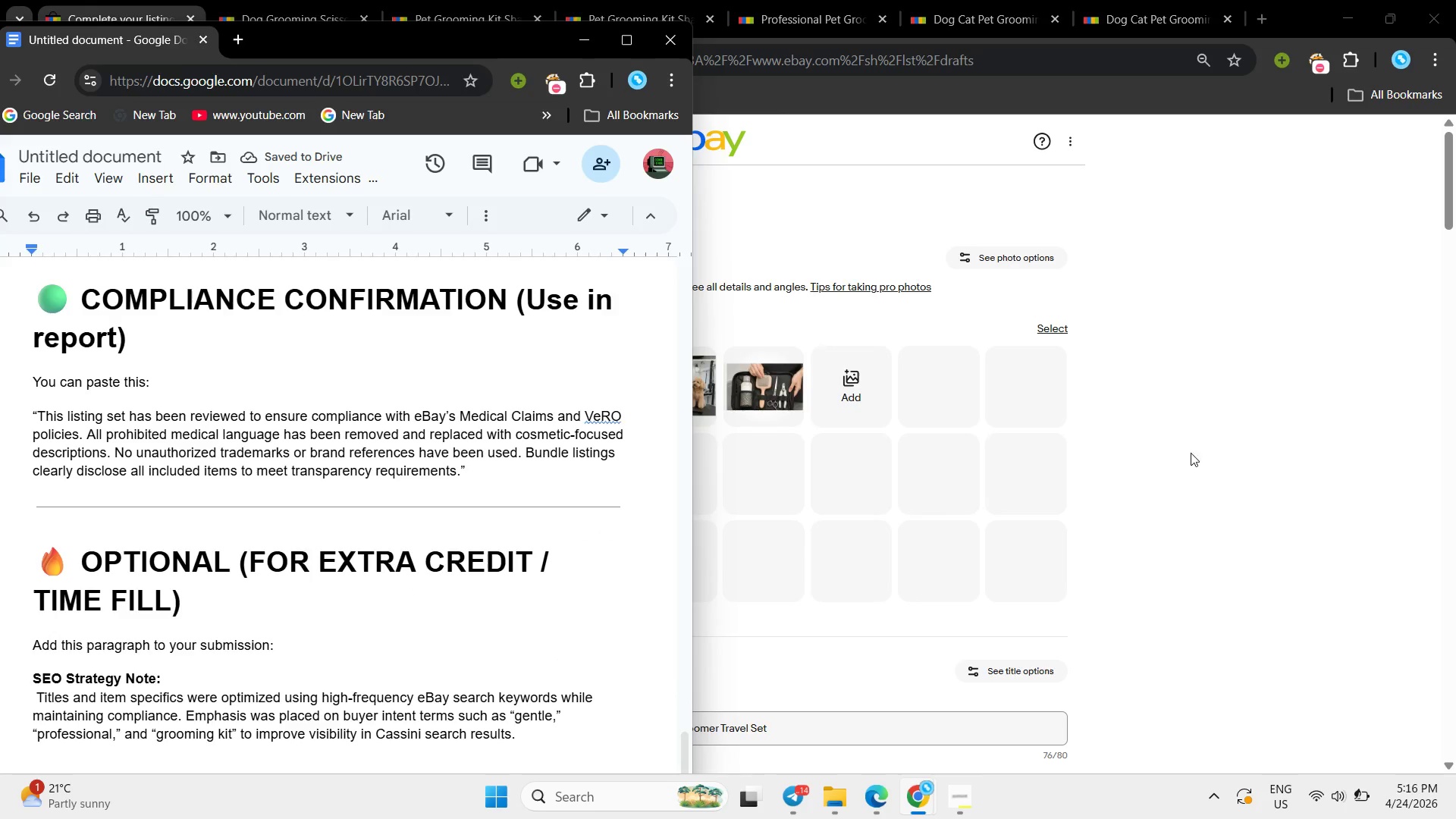 
left_click([1192, 452])
 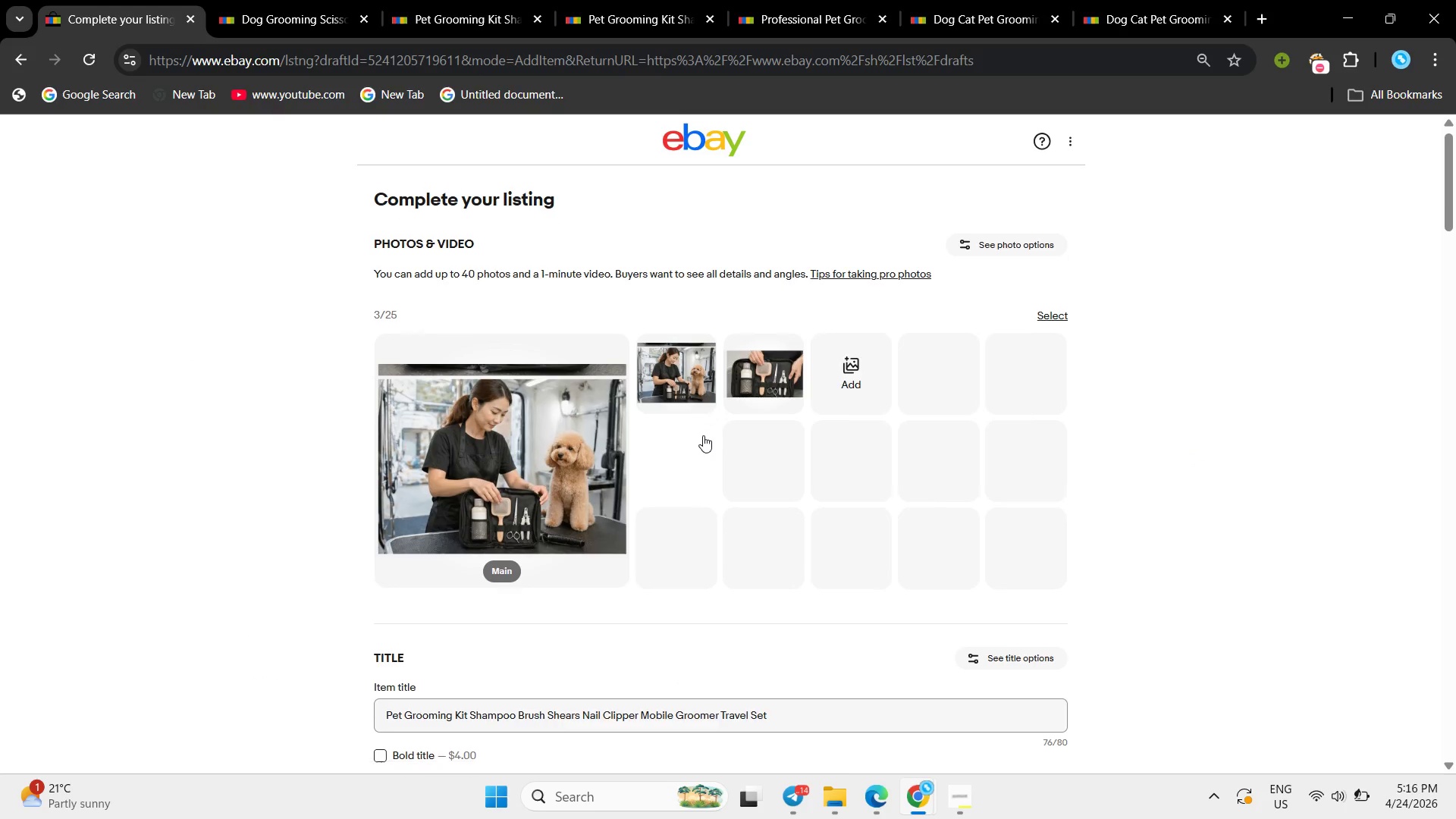 
scroll: coordinate [703, 435], scroll_direction: down, amount: 19.0
 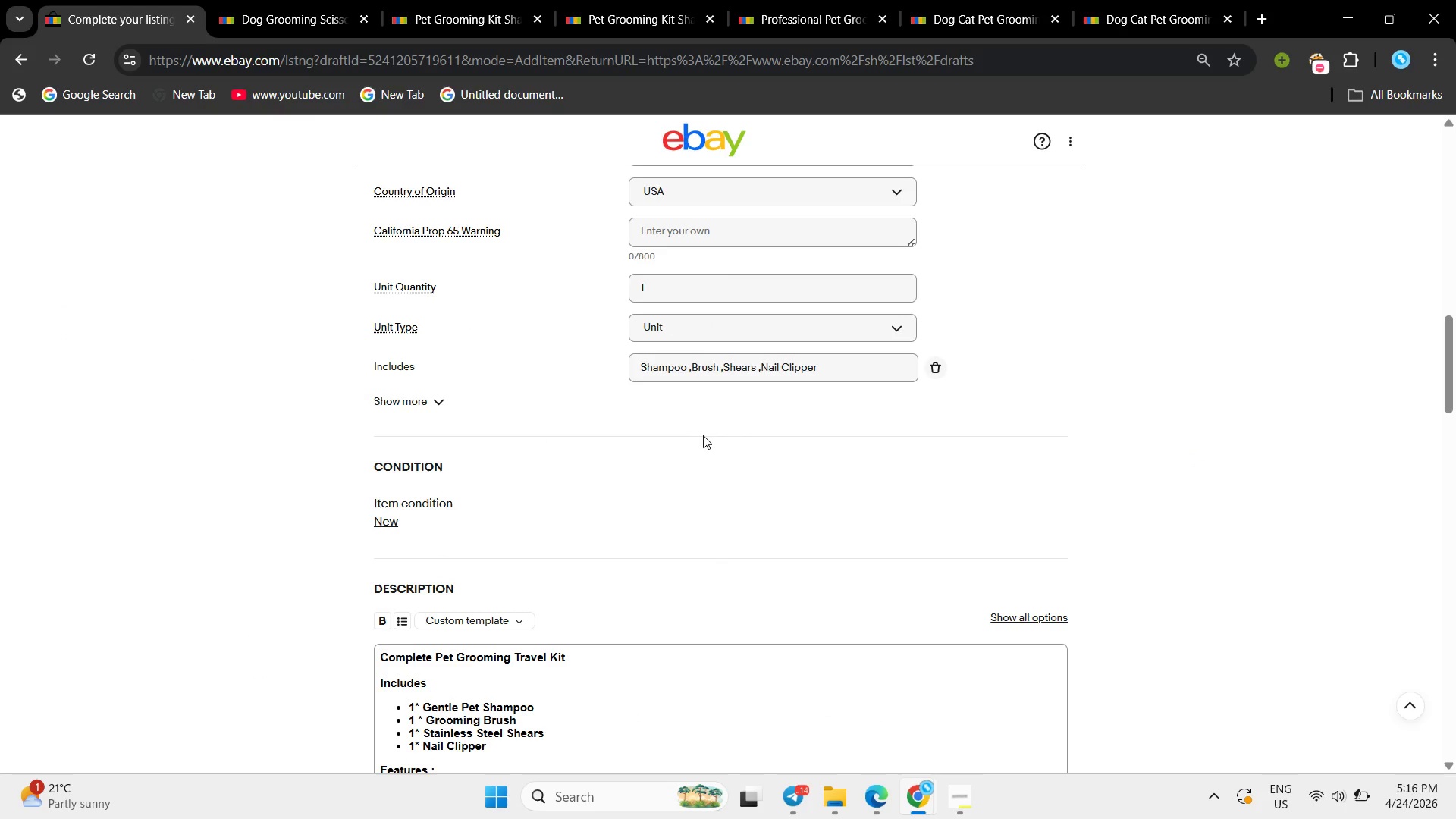 
left_click([1022, 347])
 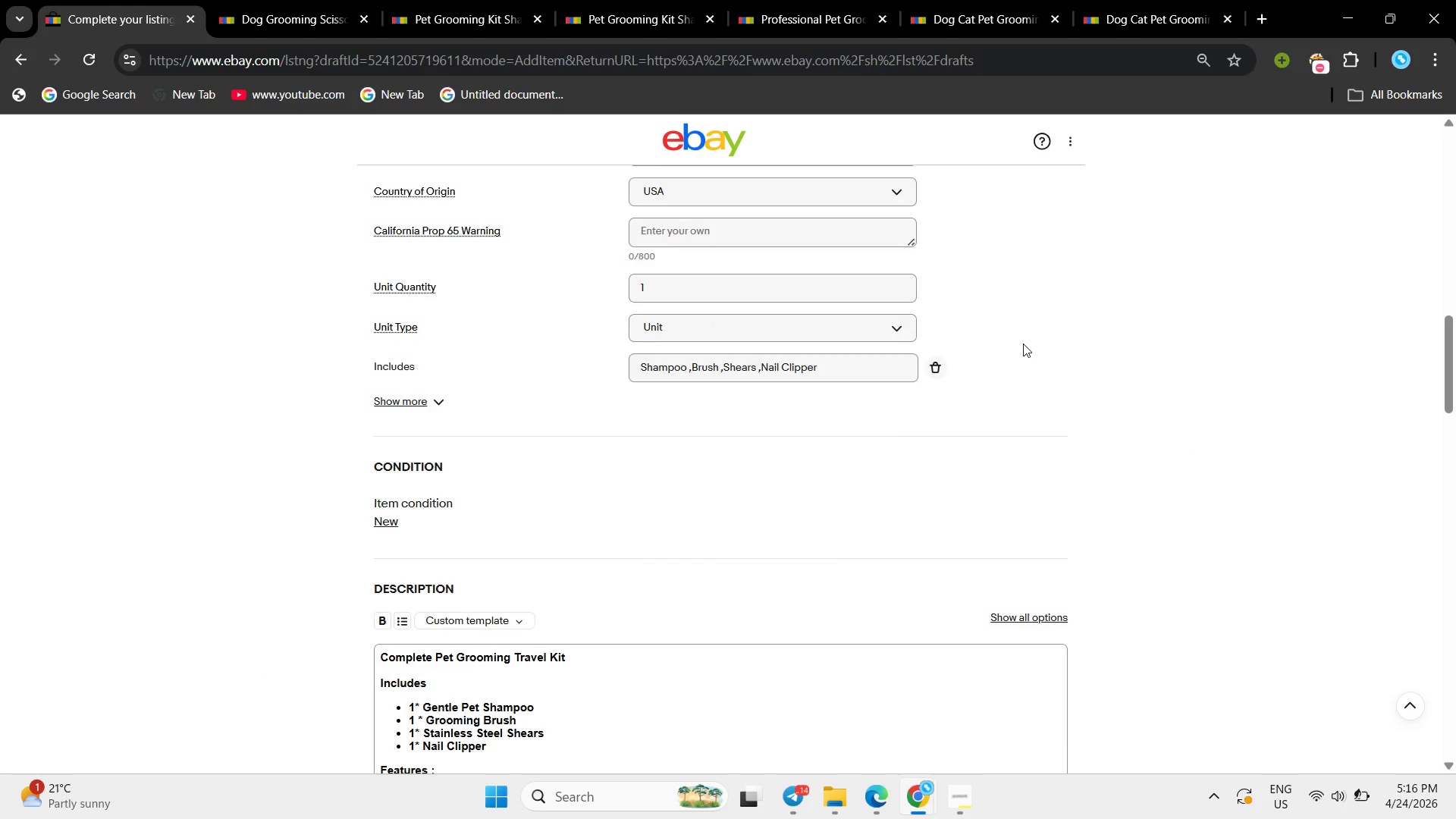 
scroll: coordinate [1019, 335], scroll_direction: up, amount: 29.0
 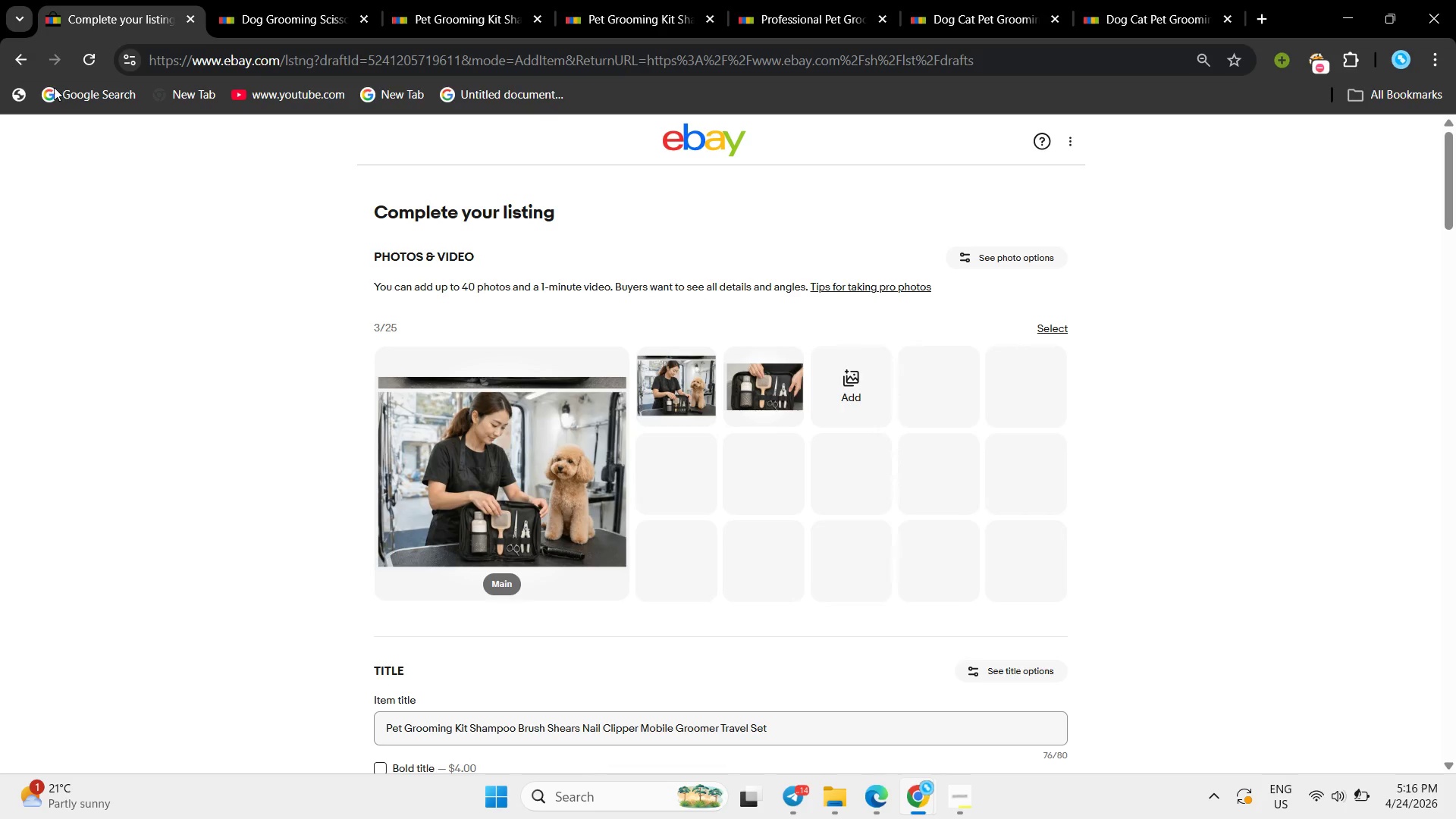 
left_click([958, 814])
 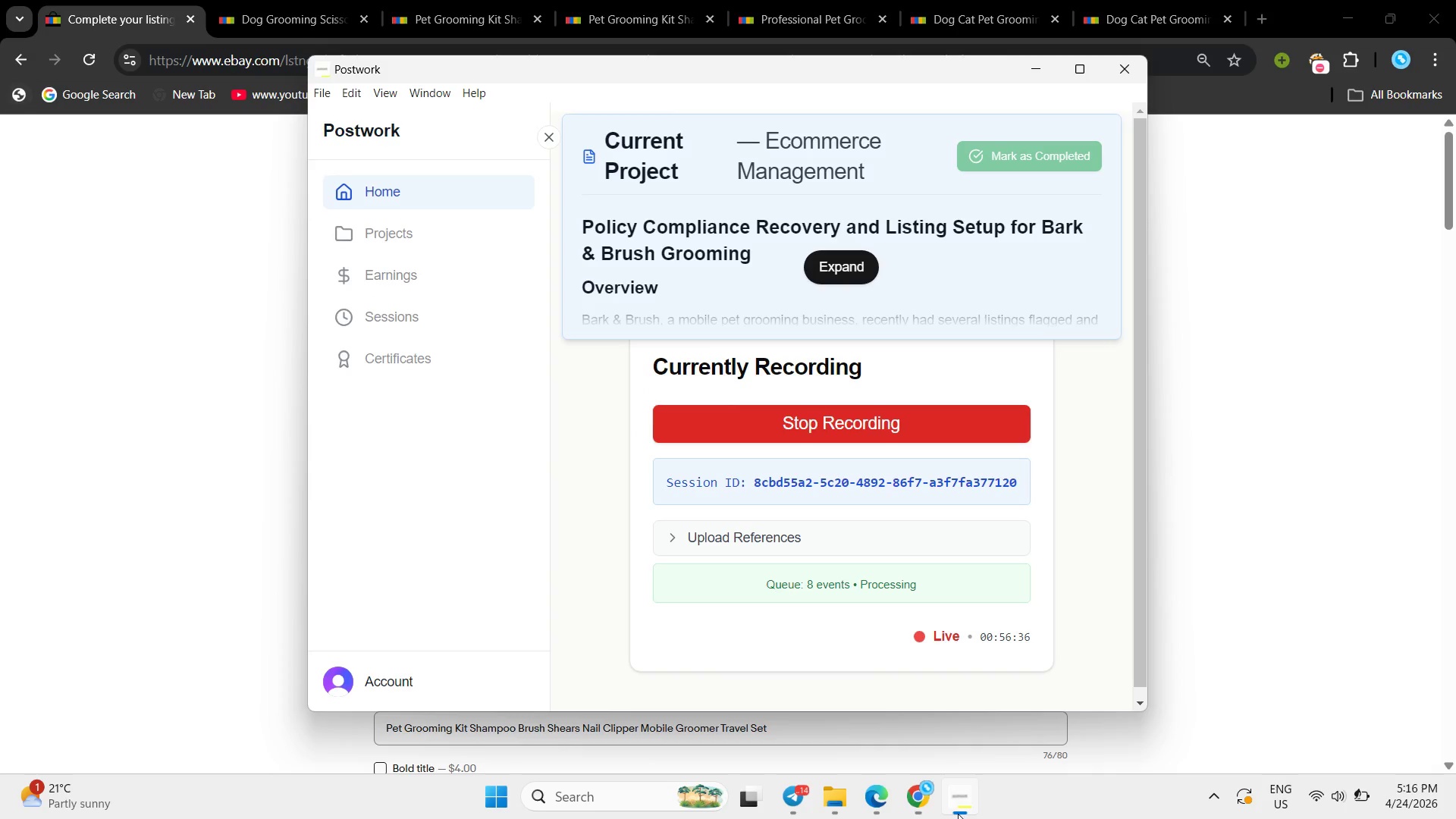 
left_click([958, 814])
 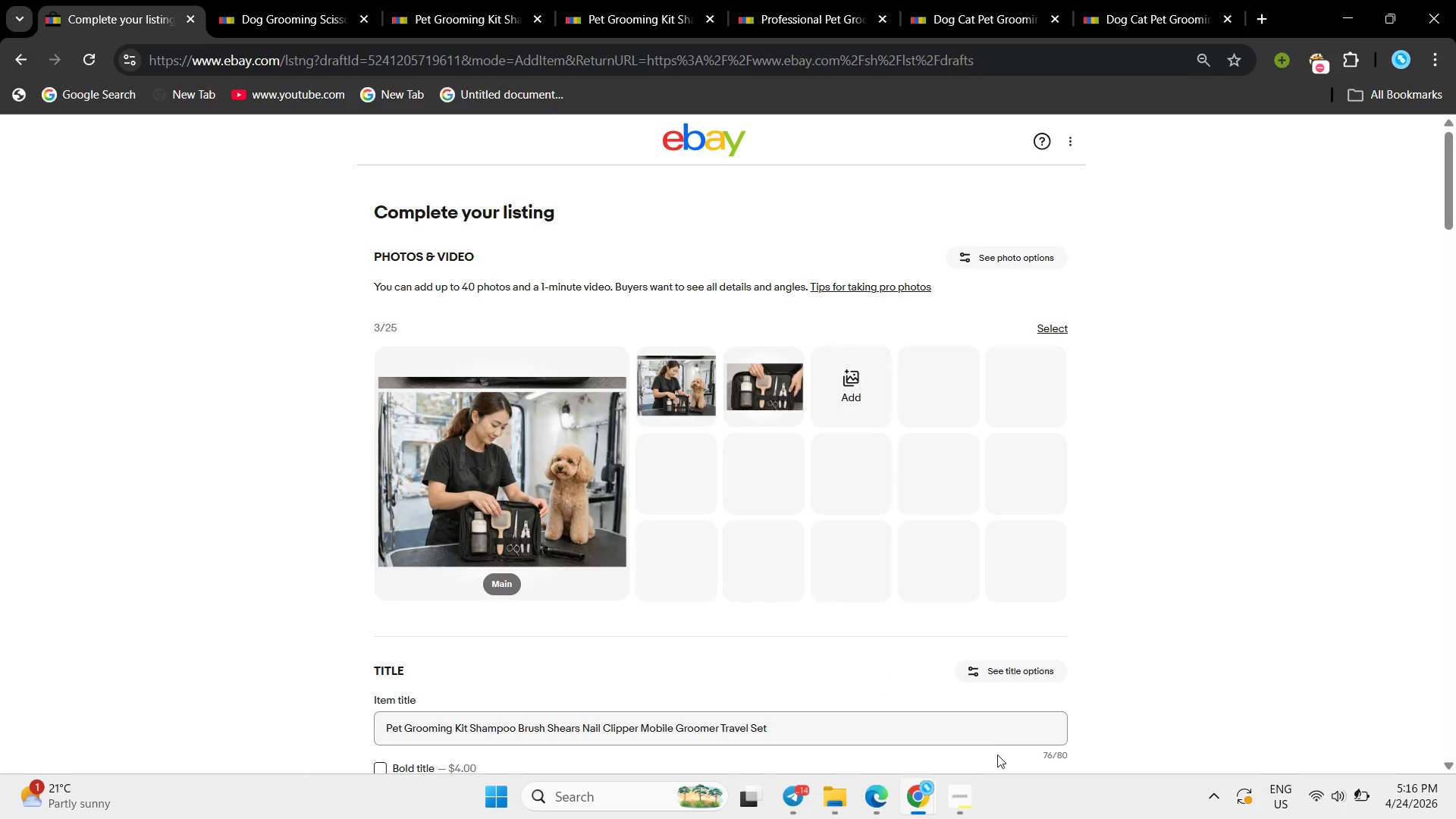 
left_click_drag(start_coordinate=[979, 808], to_coordinate=[978, 817])
 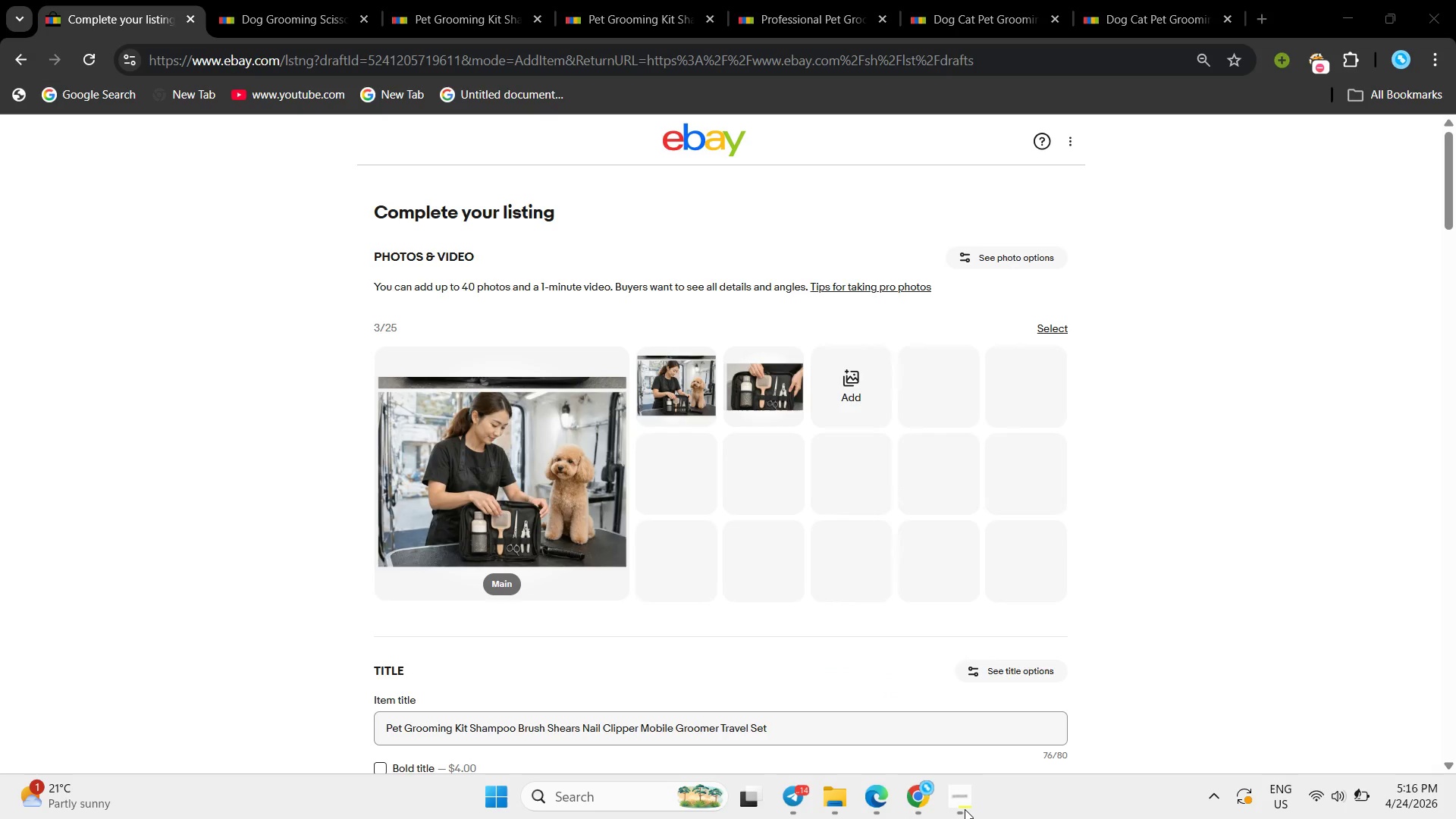 
left_click([964, 809])